 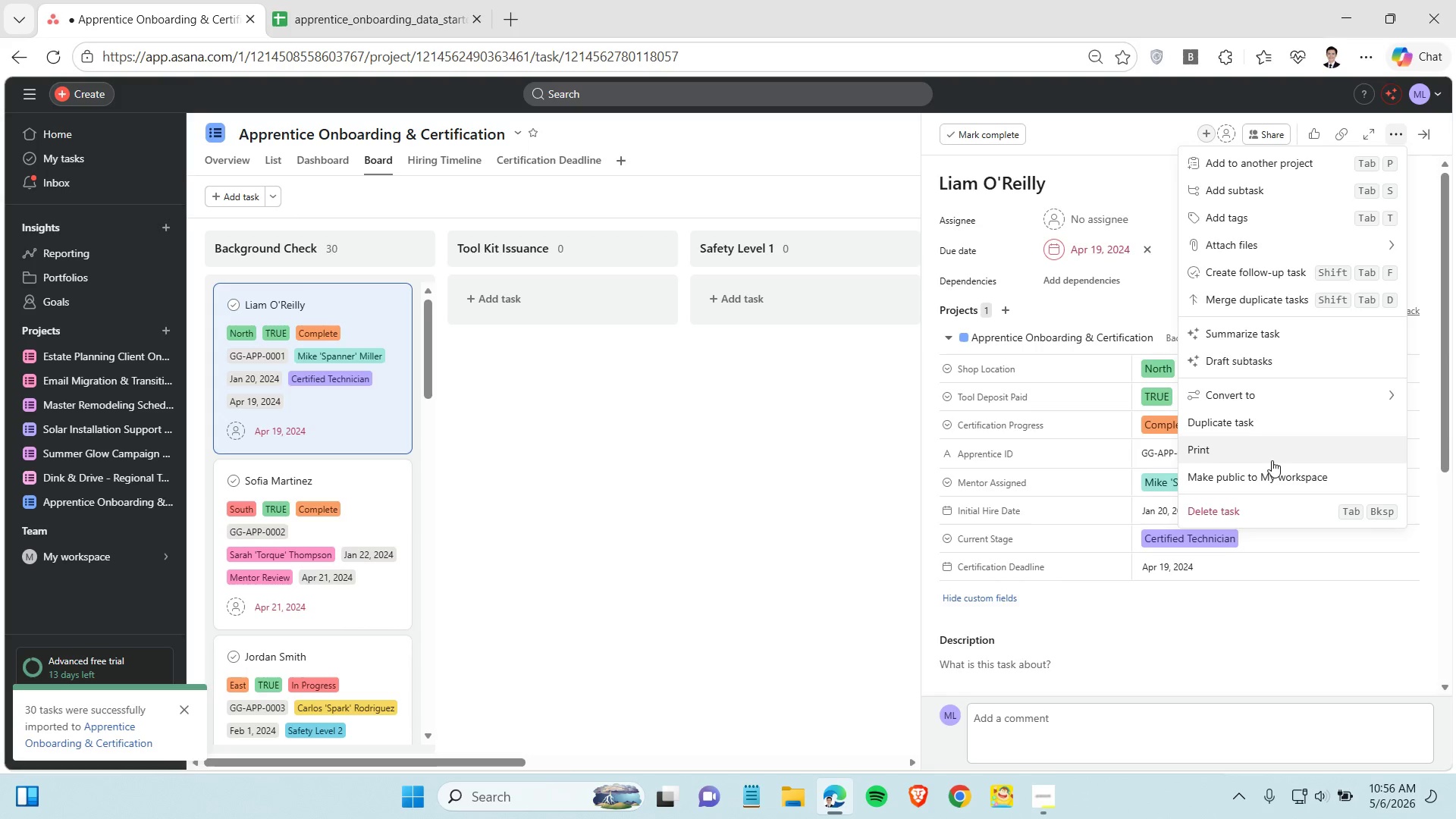 
scroll: coordinate [1272, 453], scroll_direction: down, amount: 2.0
 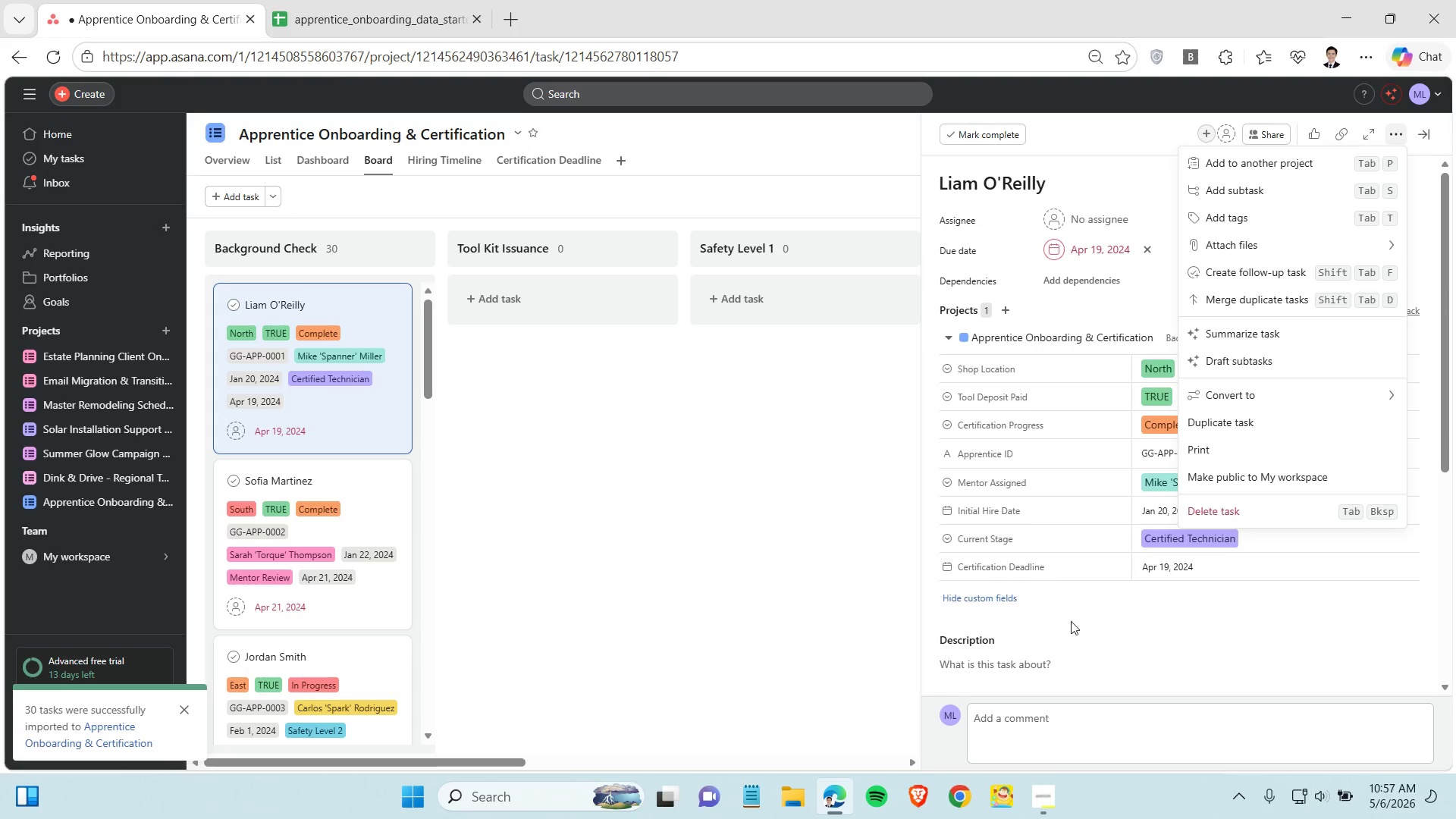 
left_click([987, 618])
 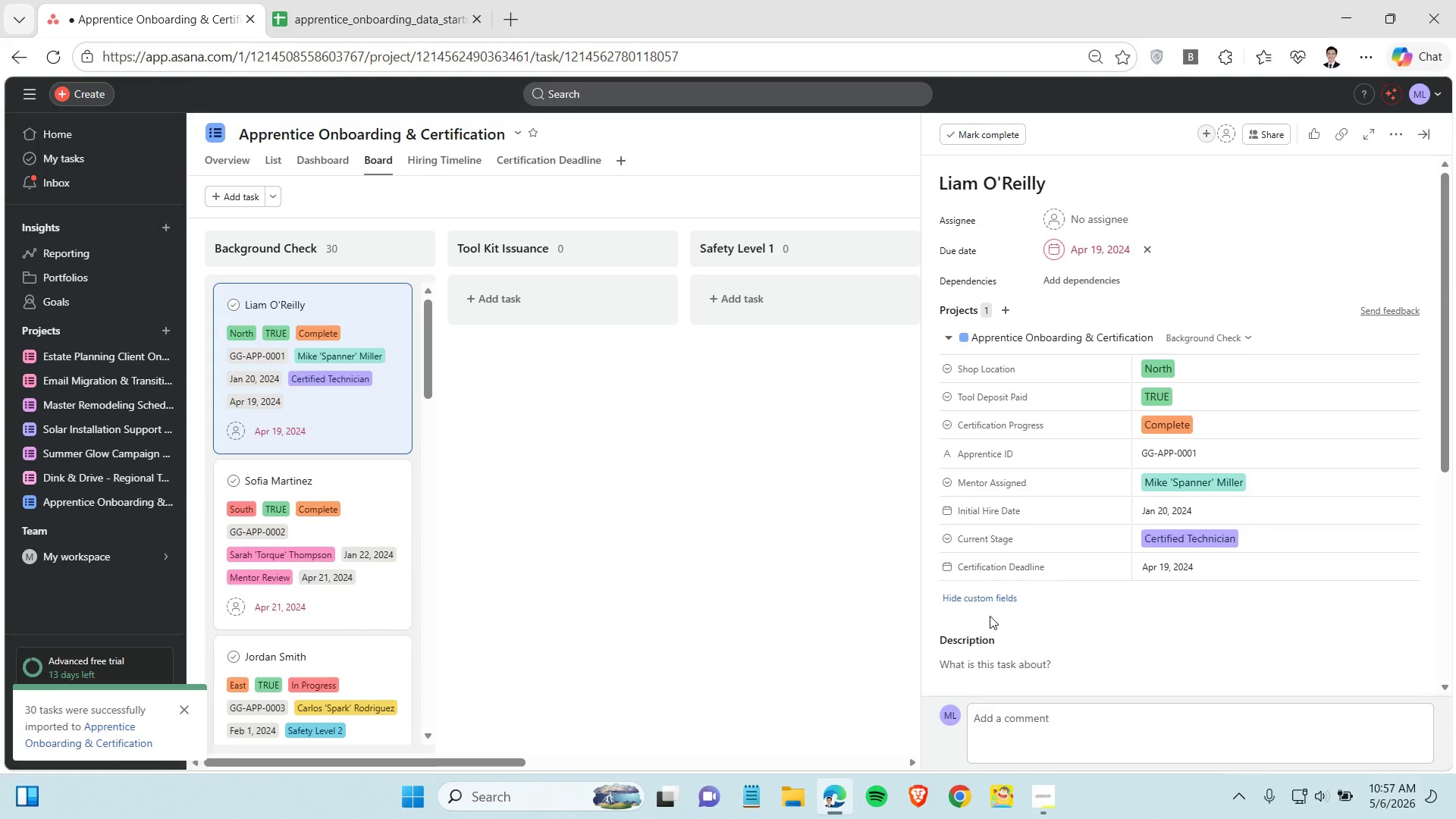 
wait(8.83)
 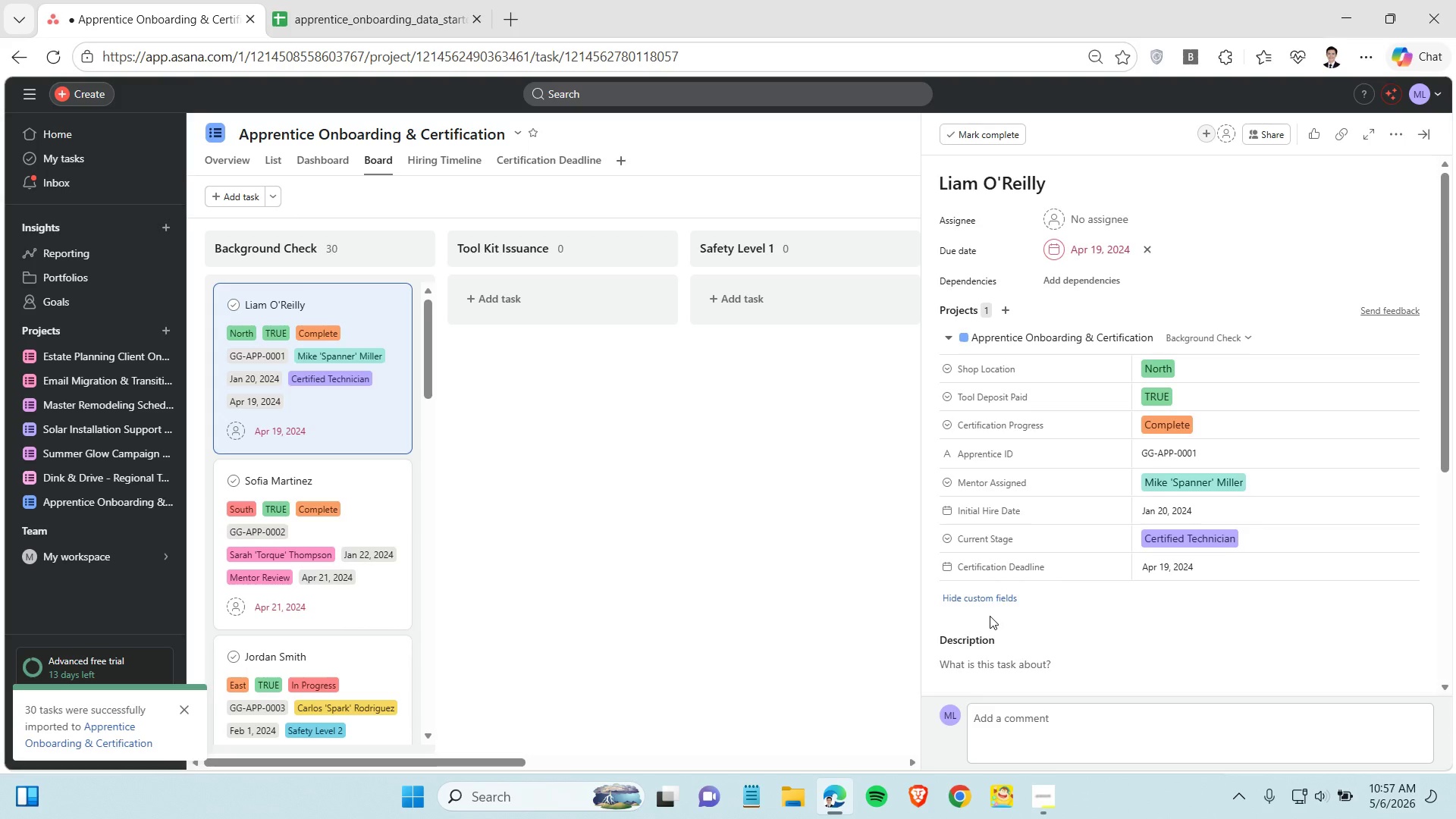 
left_click([1058, 802])